 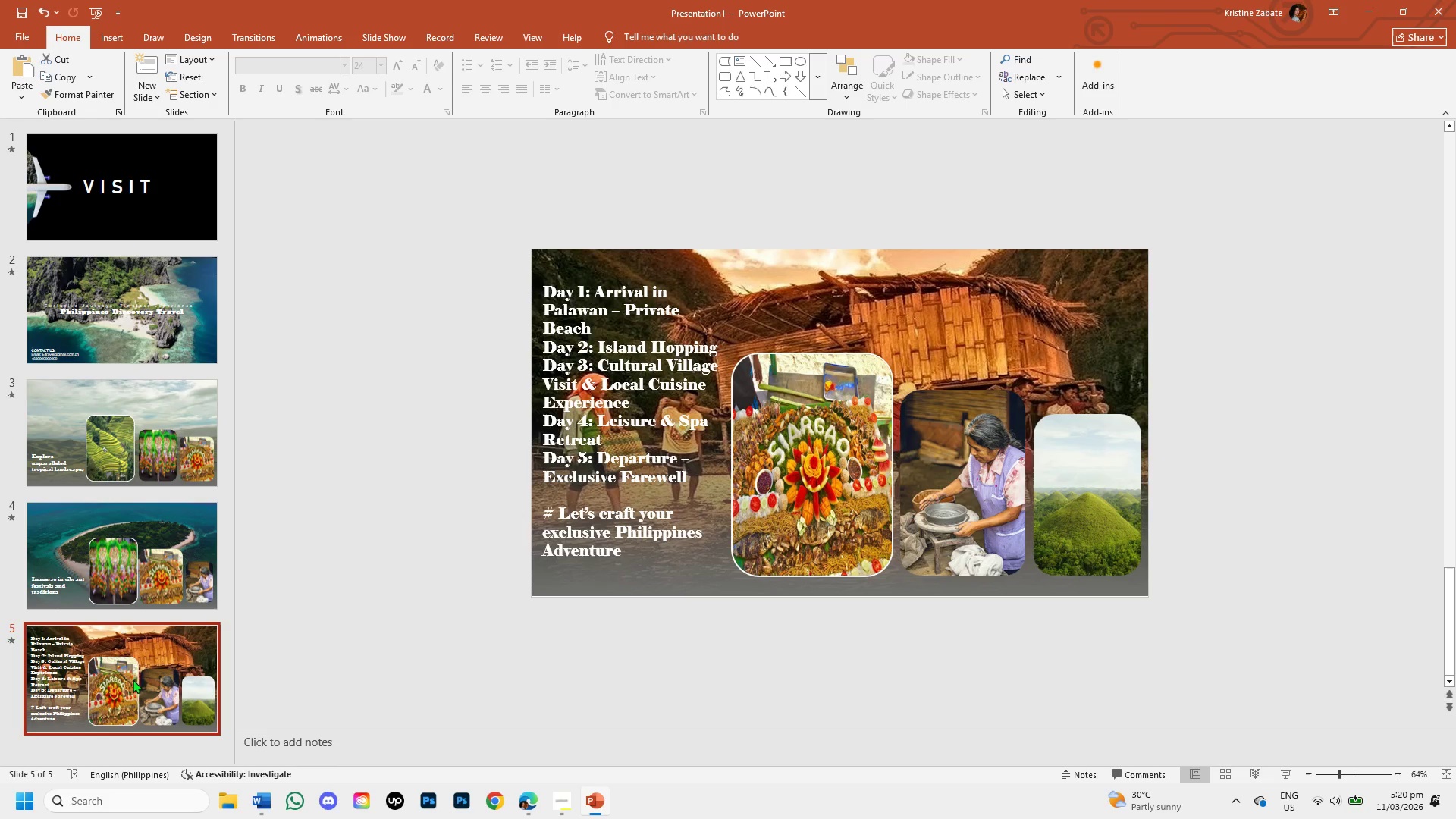 
left_click([80, 209])
 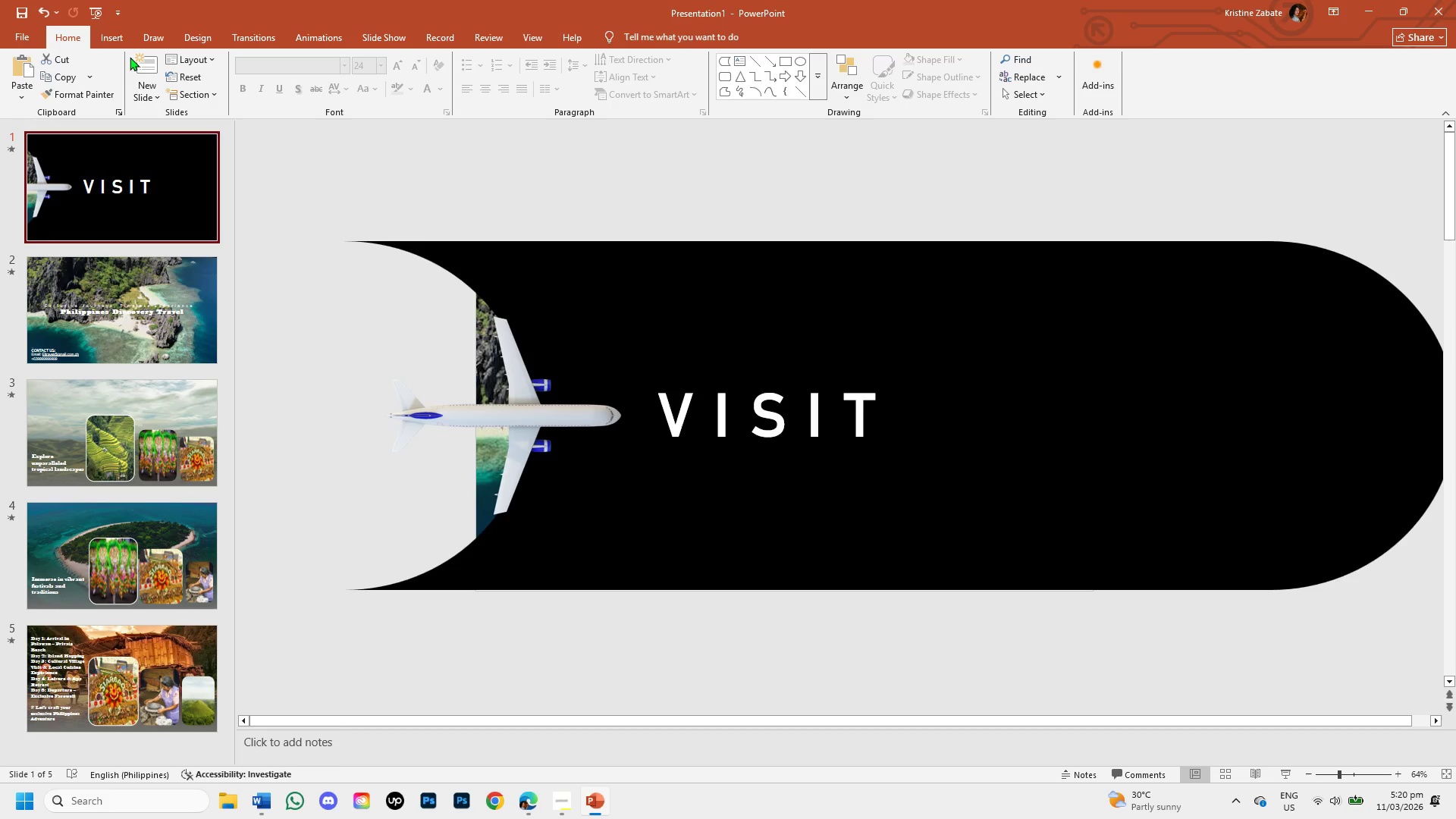 
key(F5)
 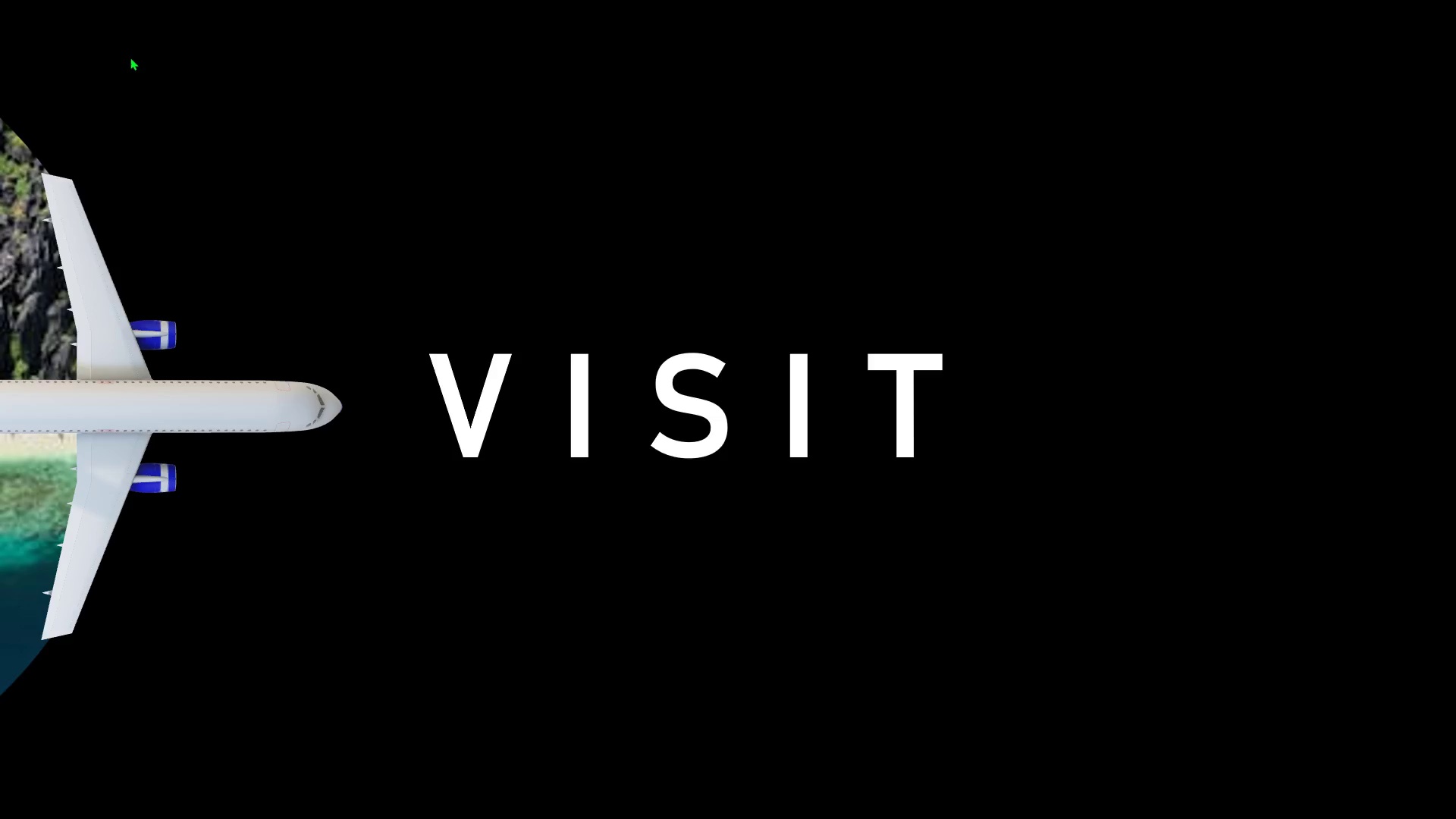 
key(Space)
 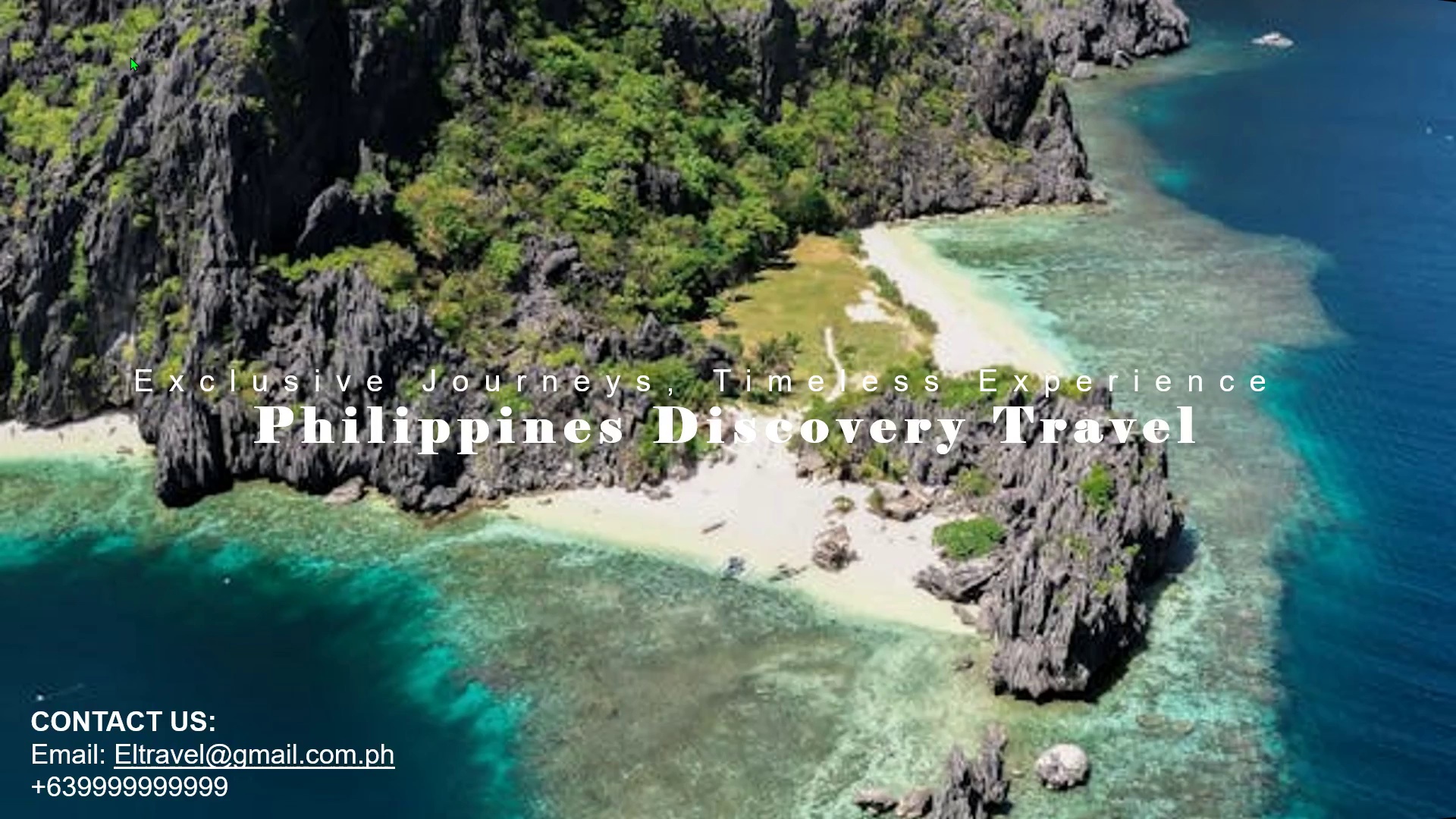 
key(Space)
 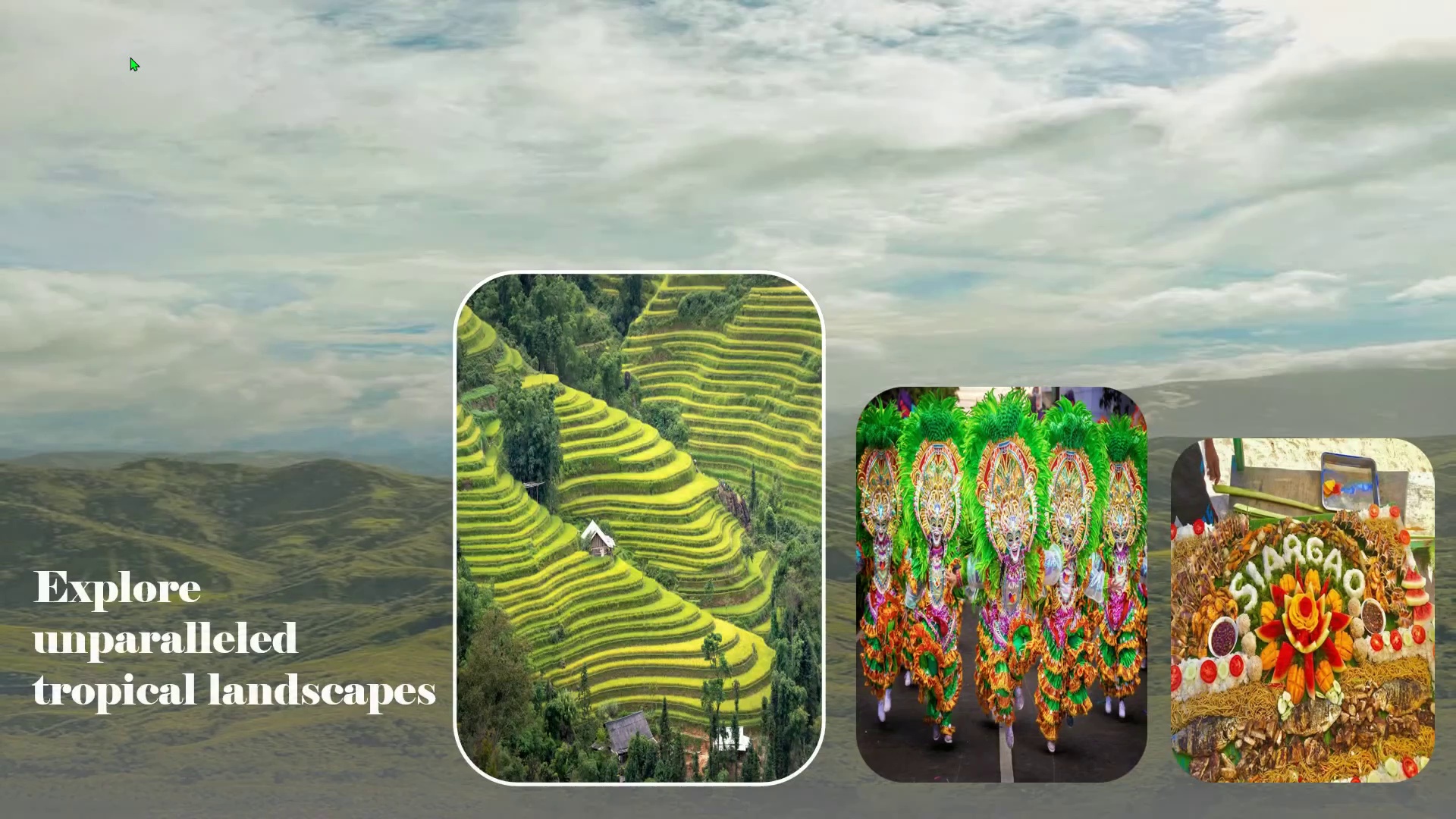 
key(Space)
 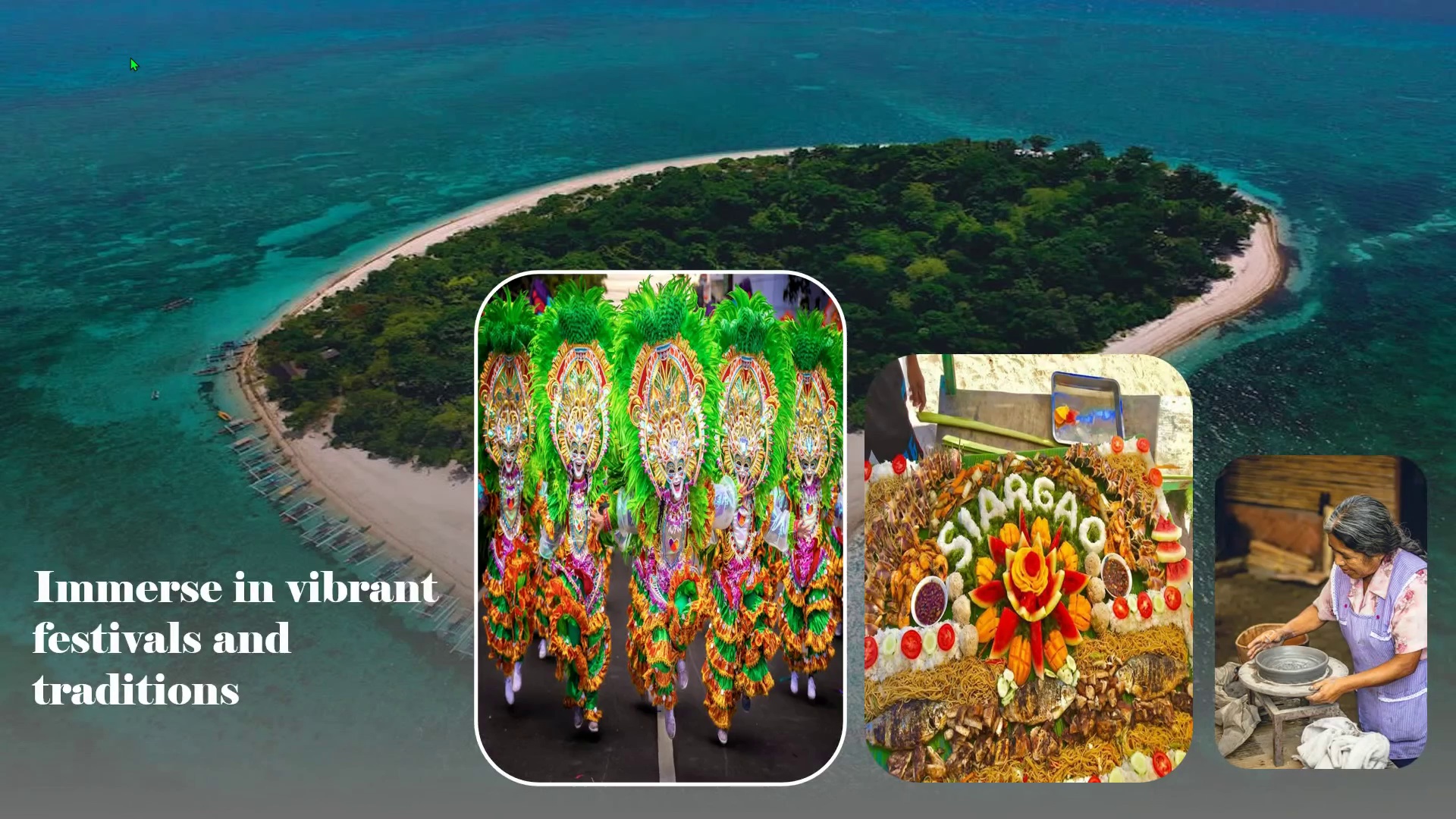 
key(Space)
 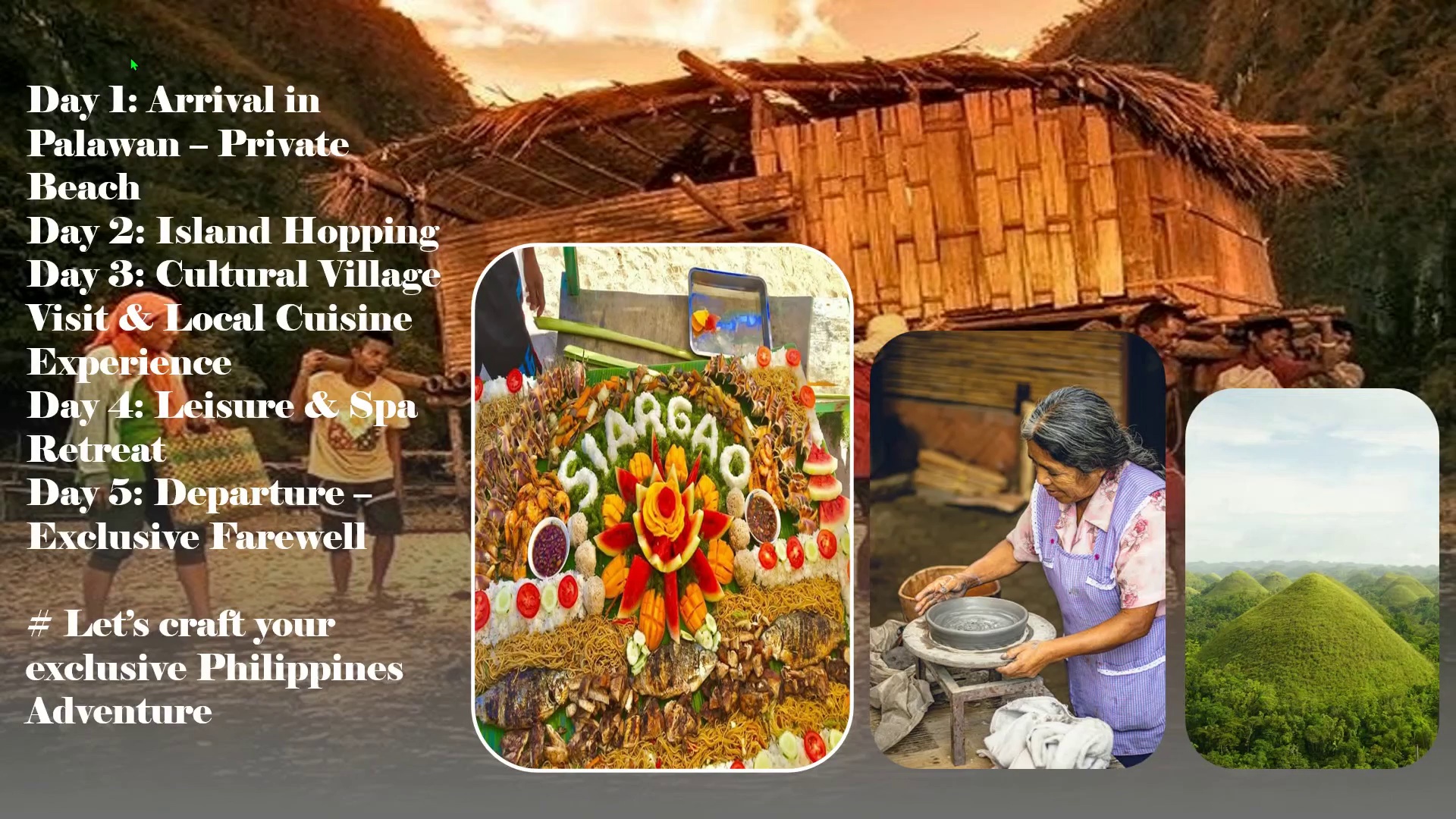 
key(Space)
 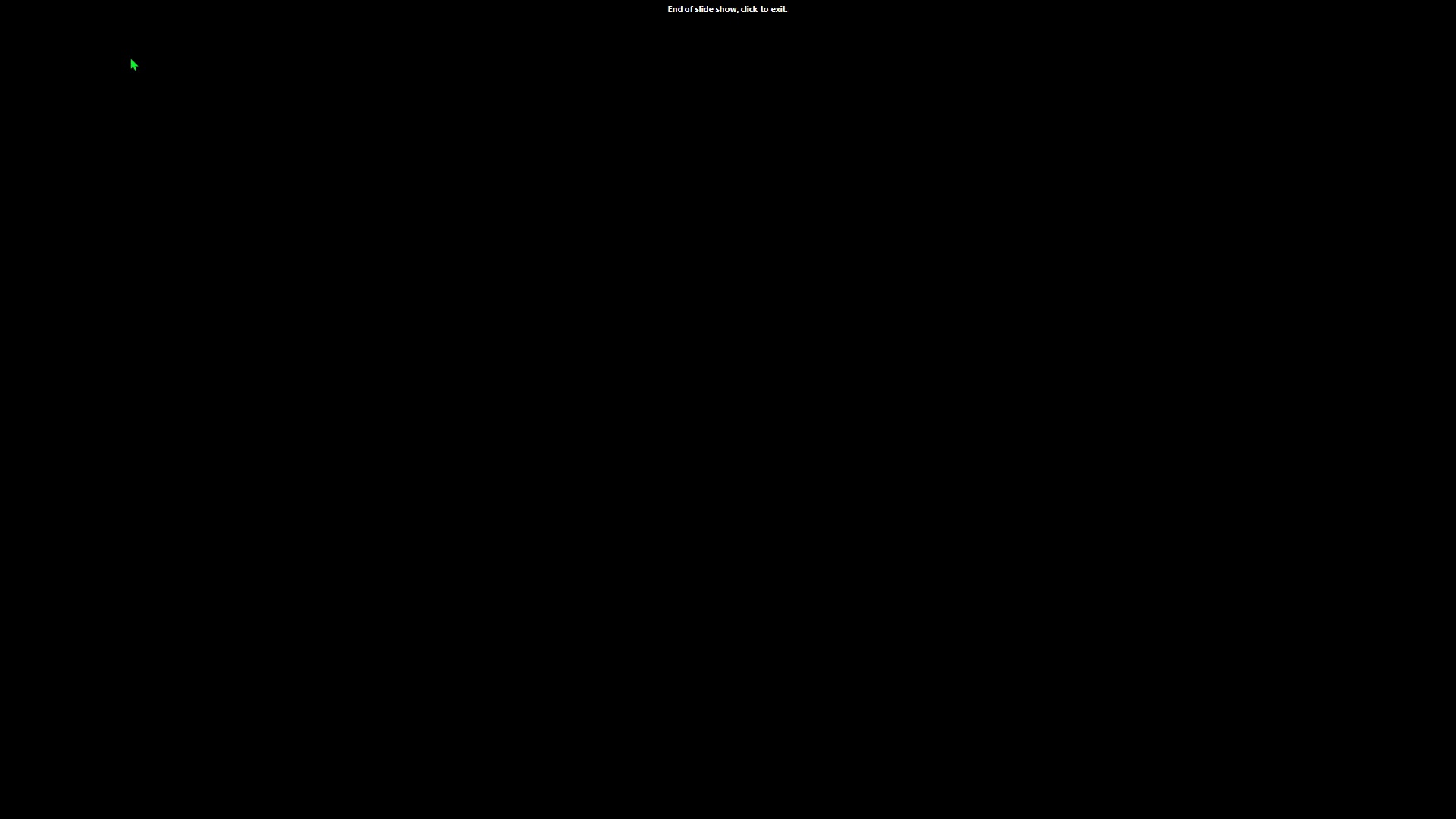 
key(Space)
 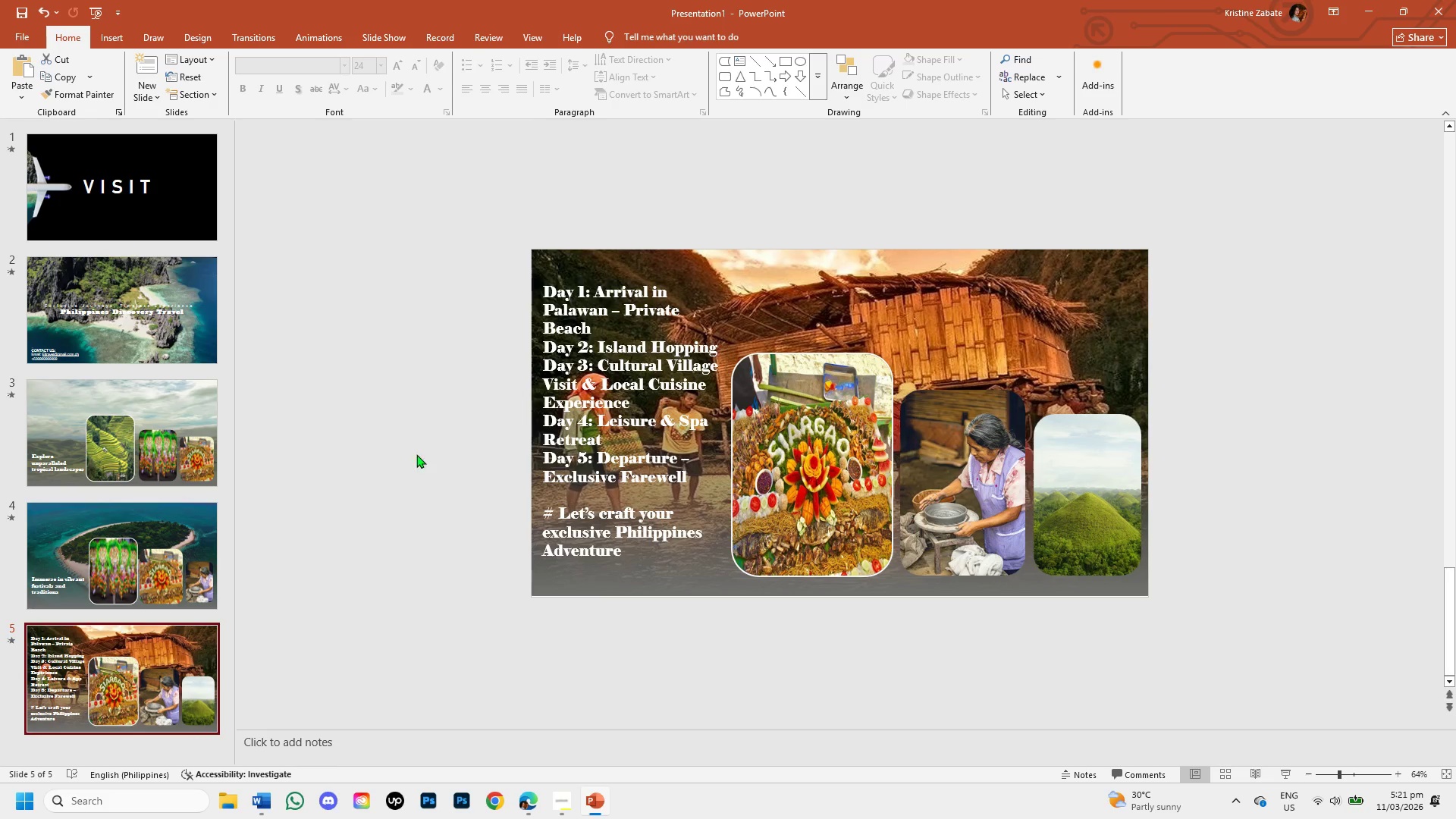 
wait(10.39)
 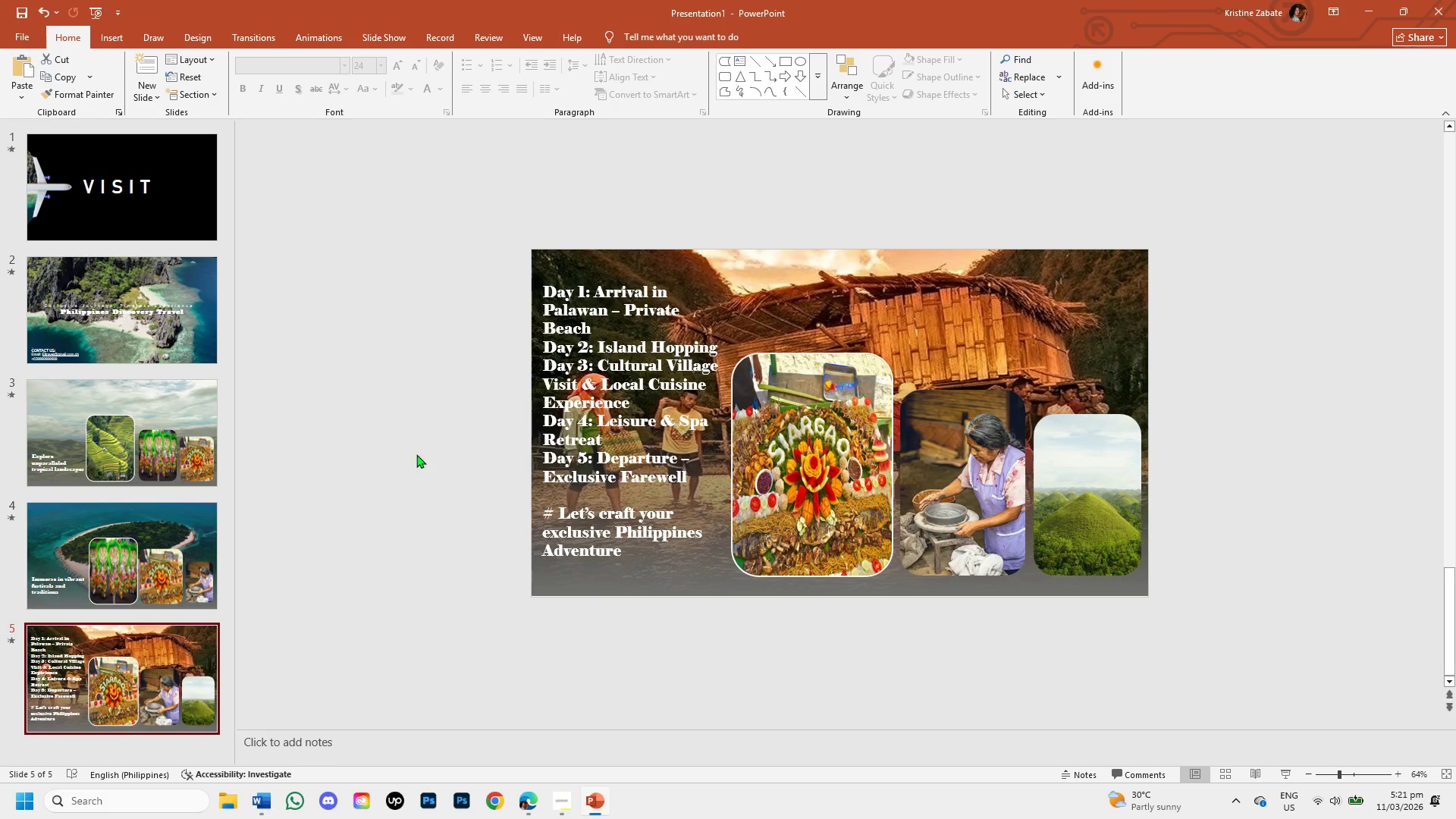 
left_click([160, 312])
 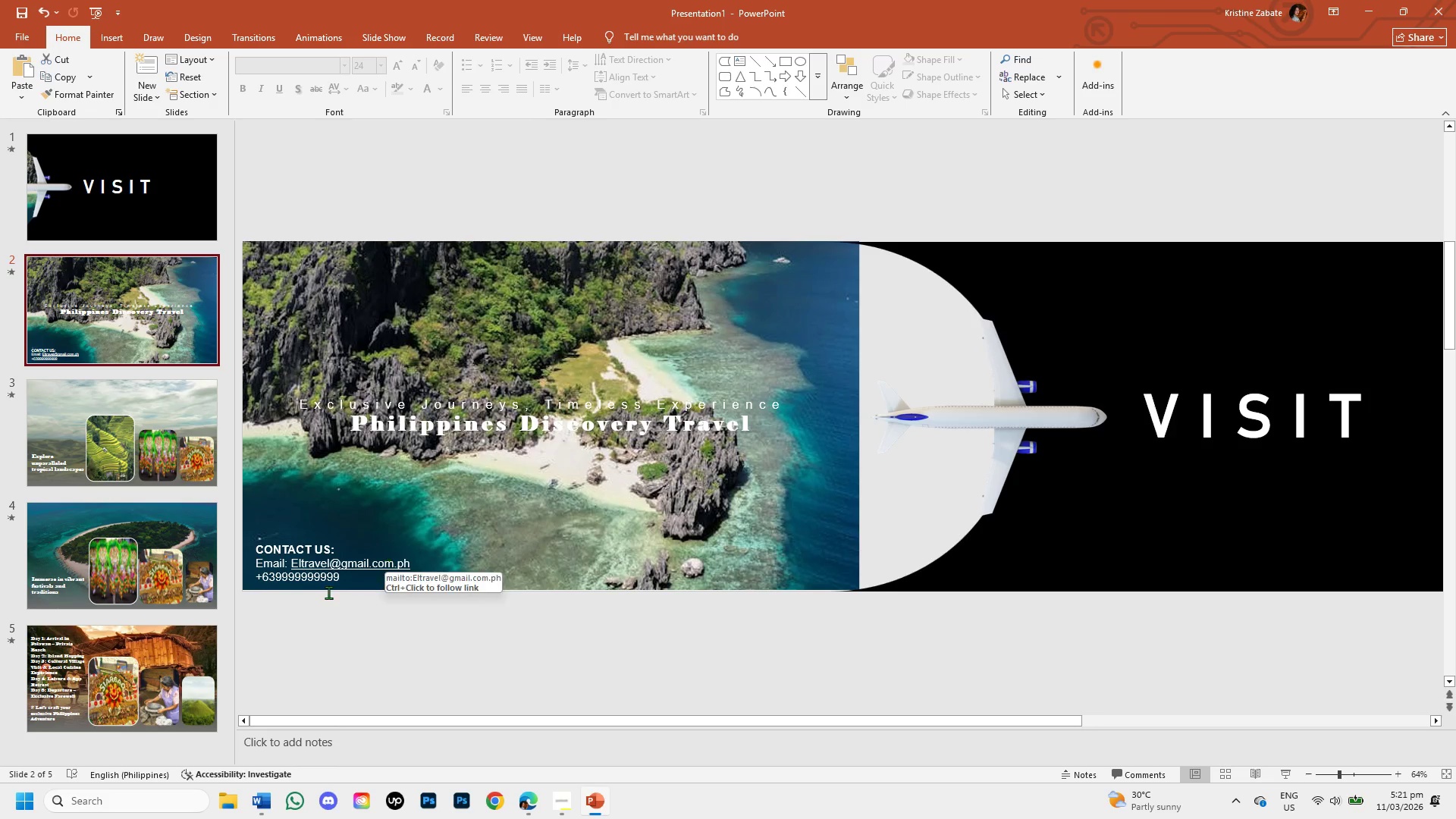 
left_click([205, 661])
 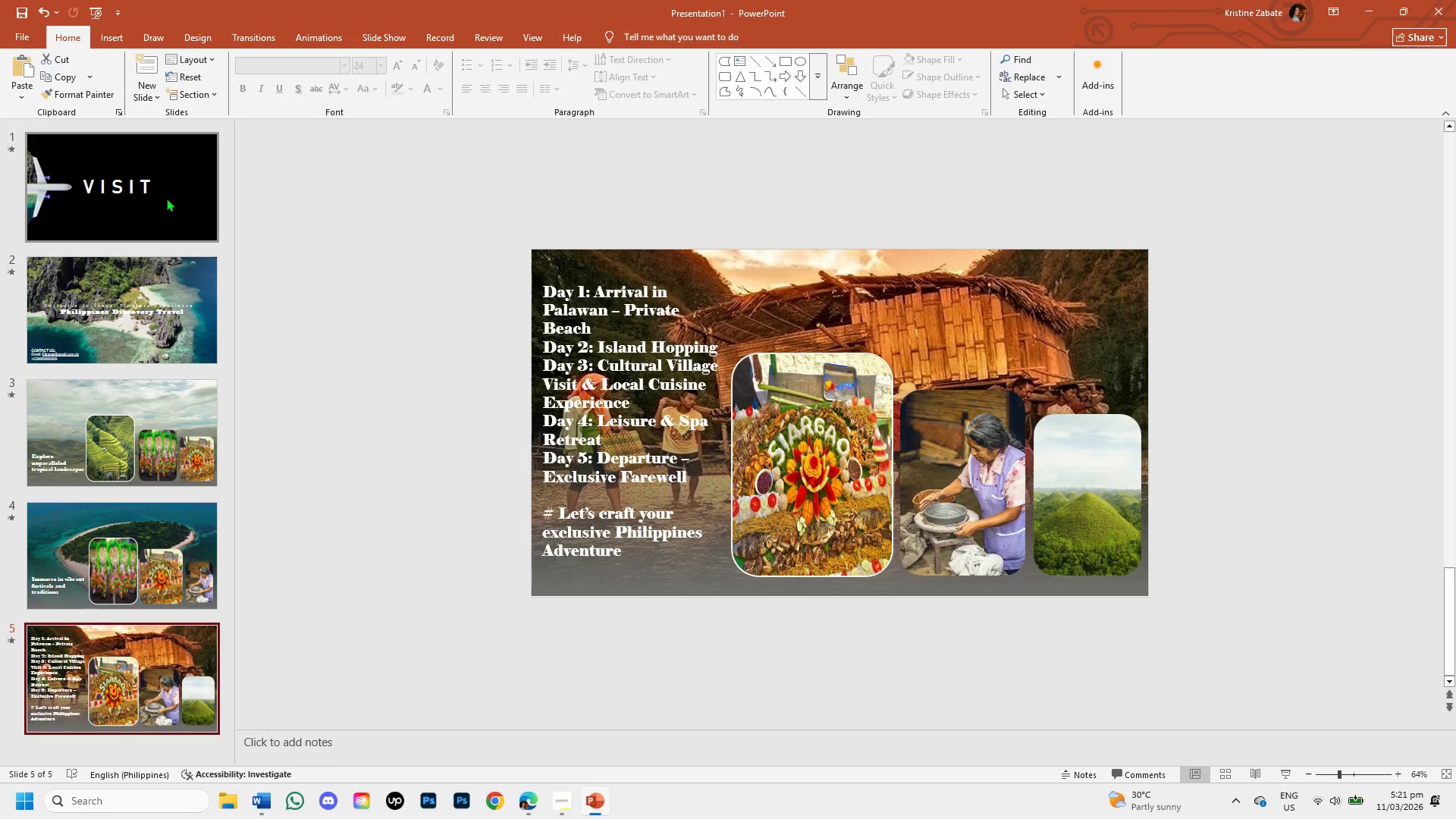 
left_click([166, 198])
 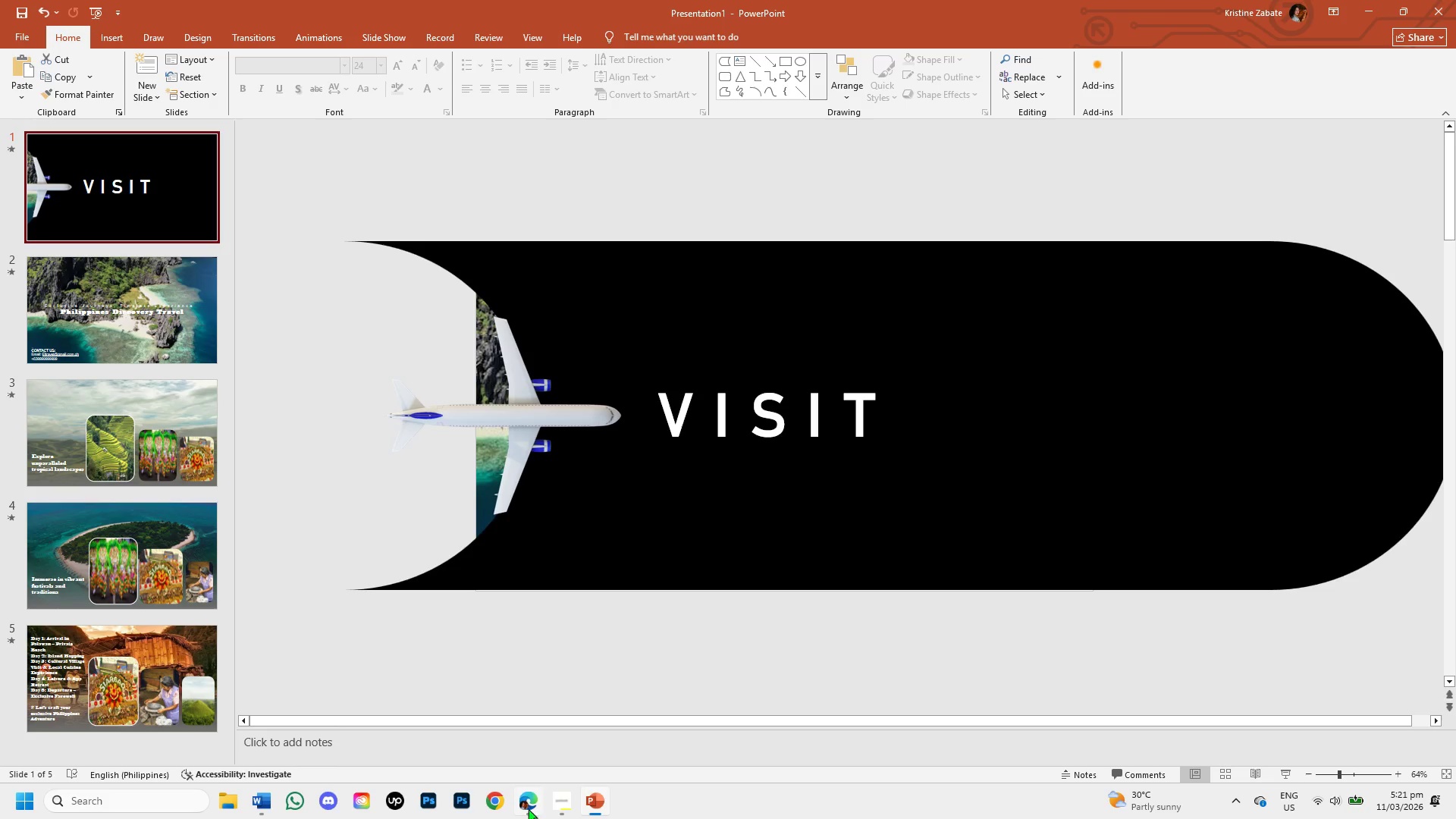 
left_click_drag(start_coordinate=[558, 794], to_coordinate=[554, 794])
 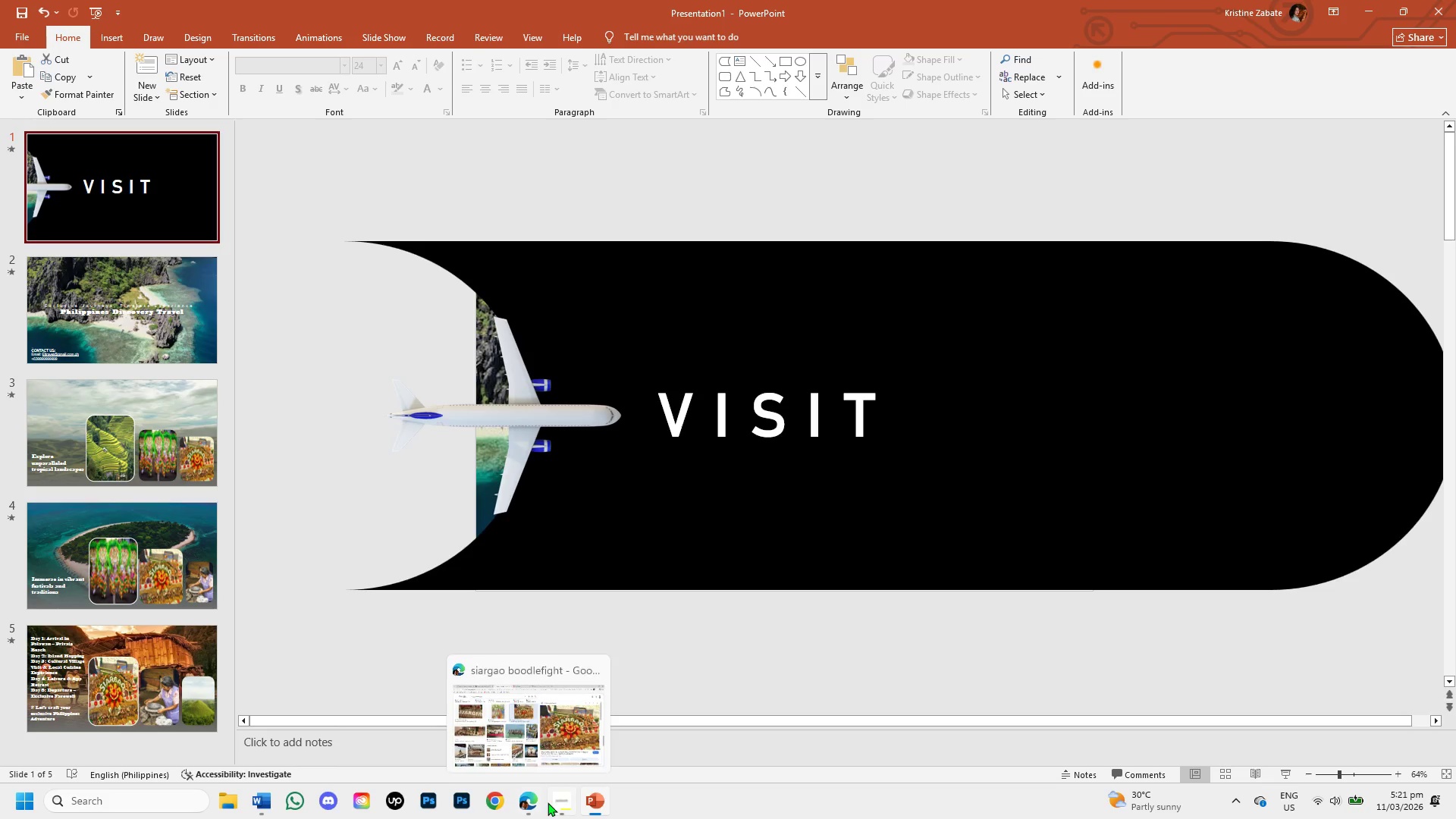 
left_click([559, 798])